 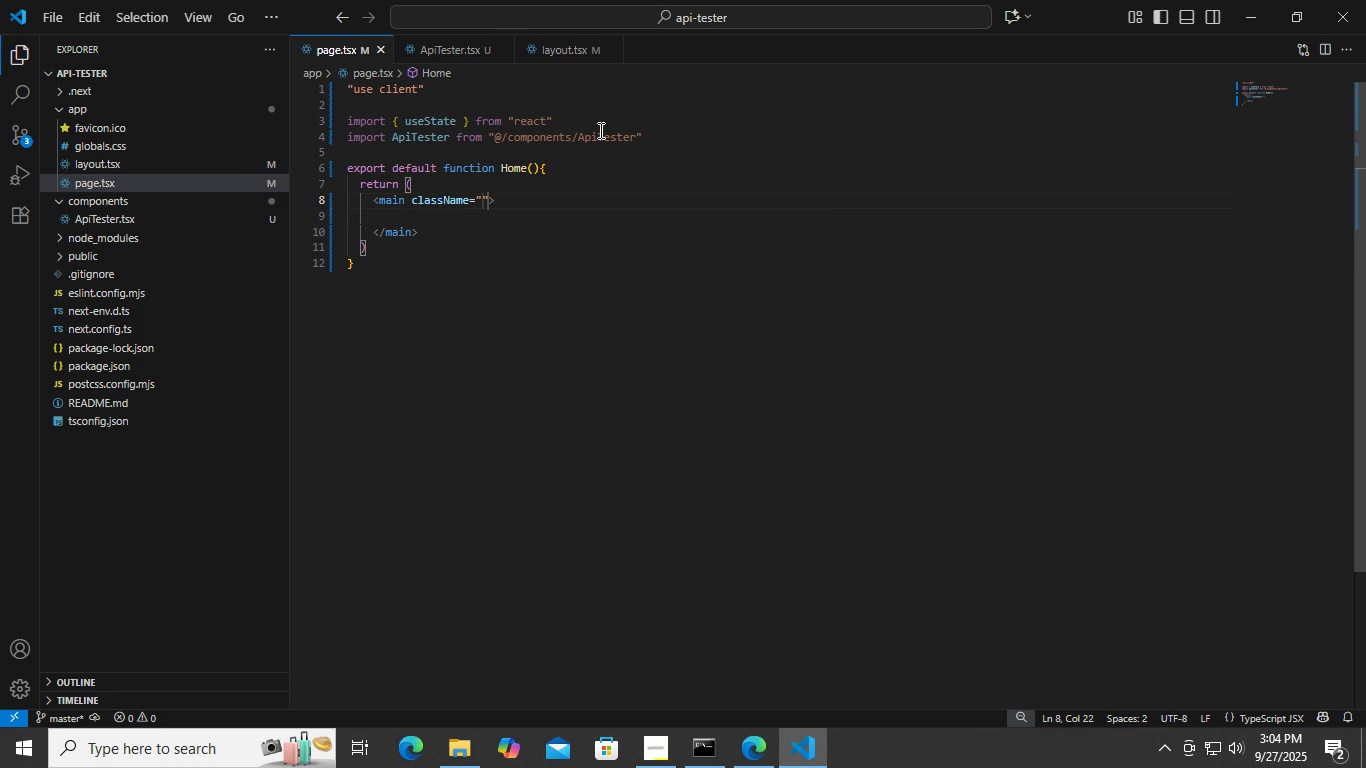 
key(Control+M)
 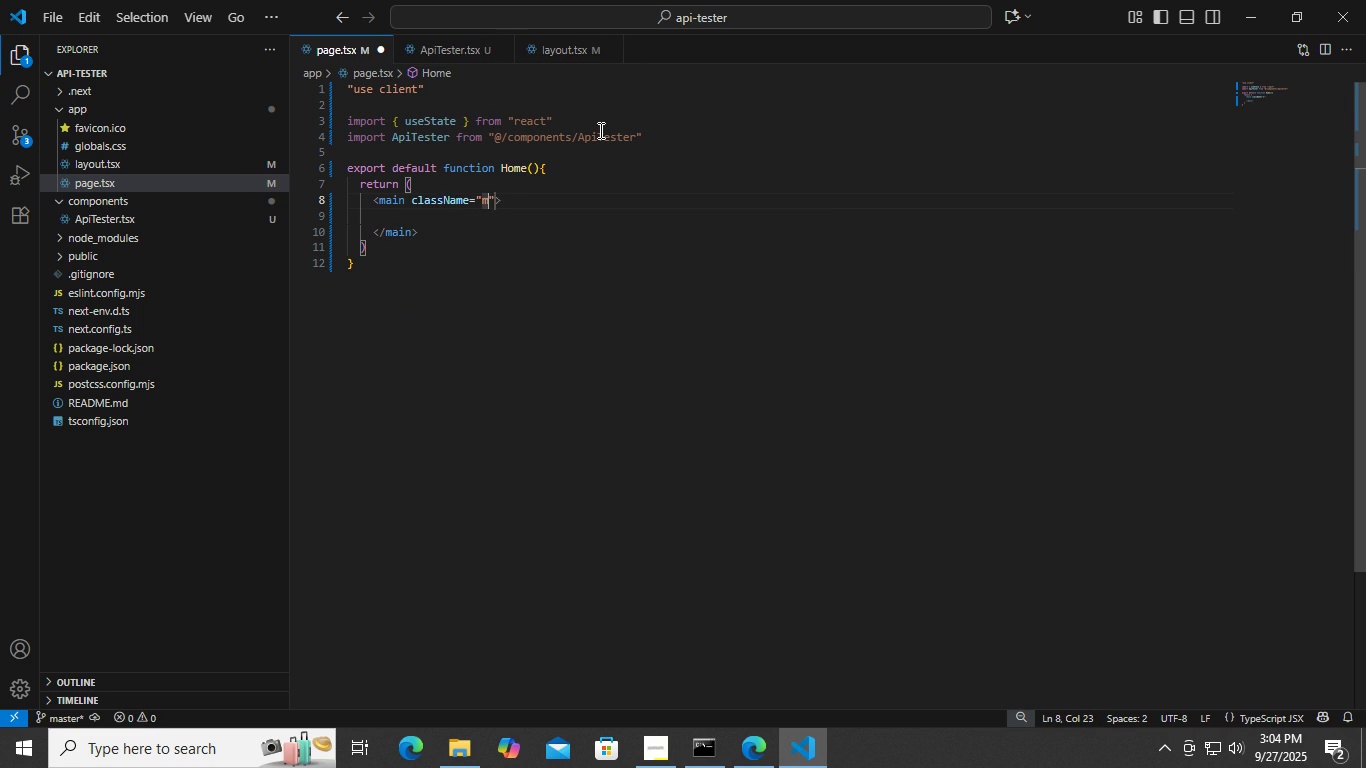 
type(in-h-screen bg-grat)
key(Backspace)
type(y-100 p-)
 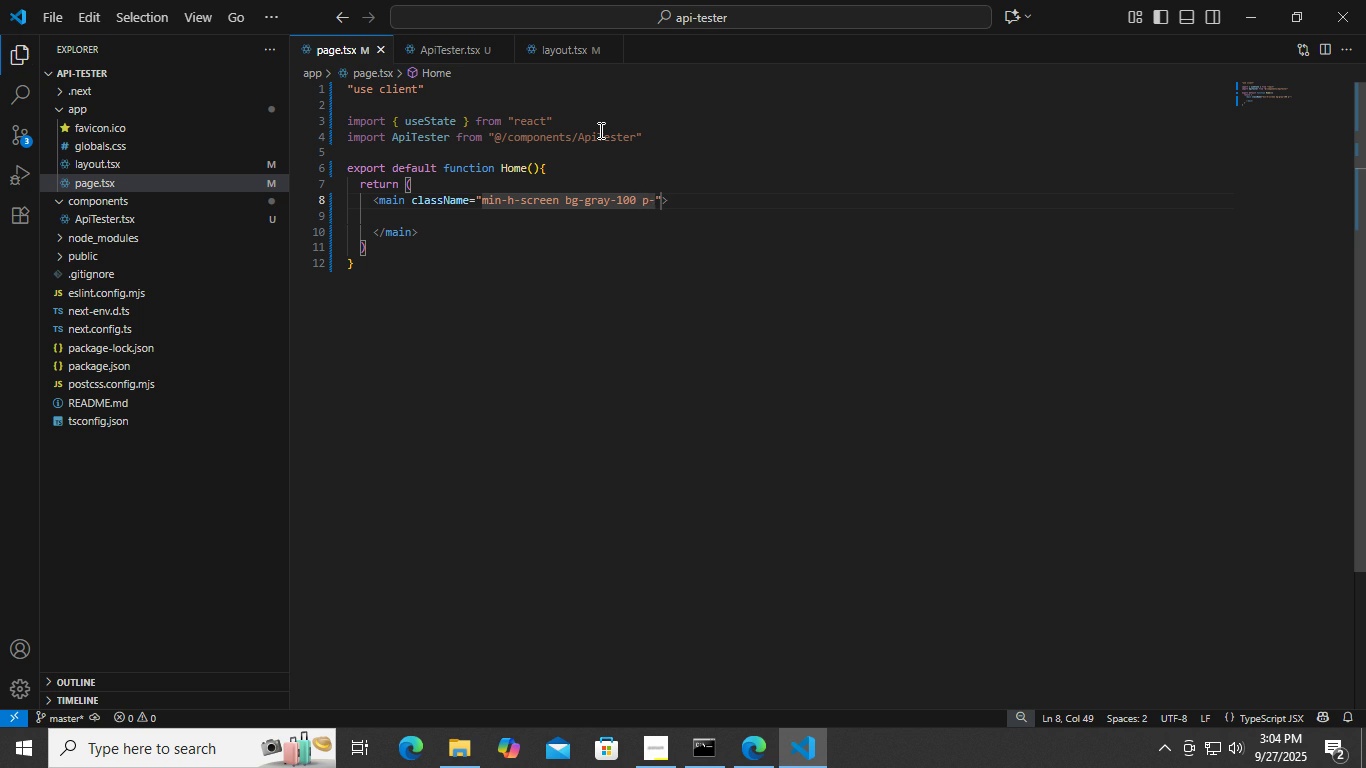 
key(Control+ControlLeft)
 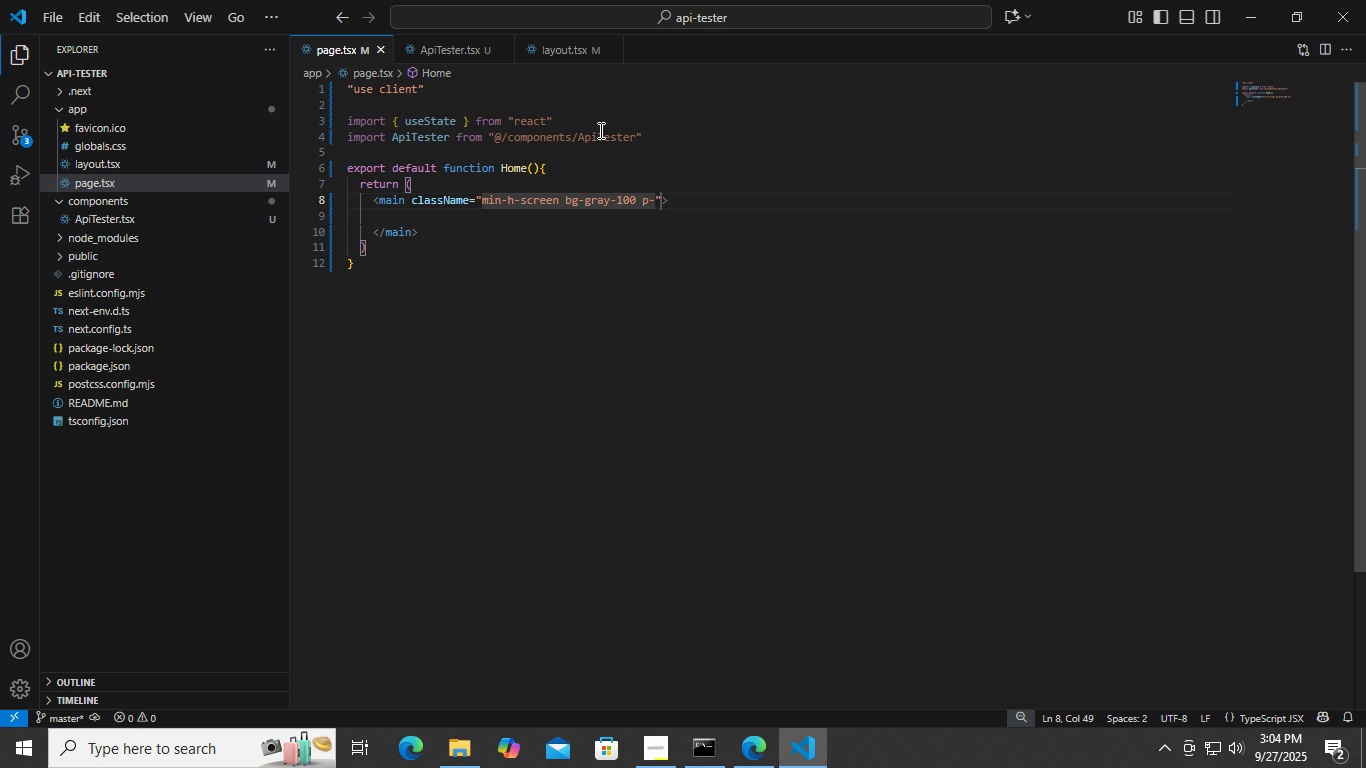 
key(Control+S)
 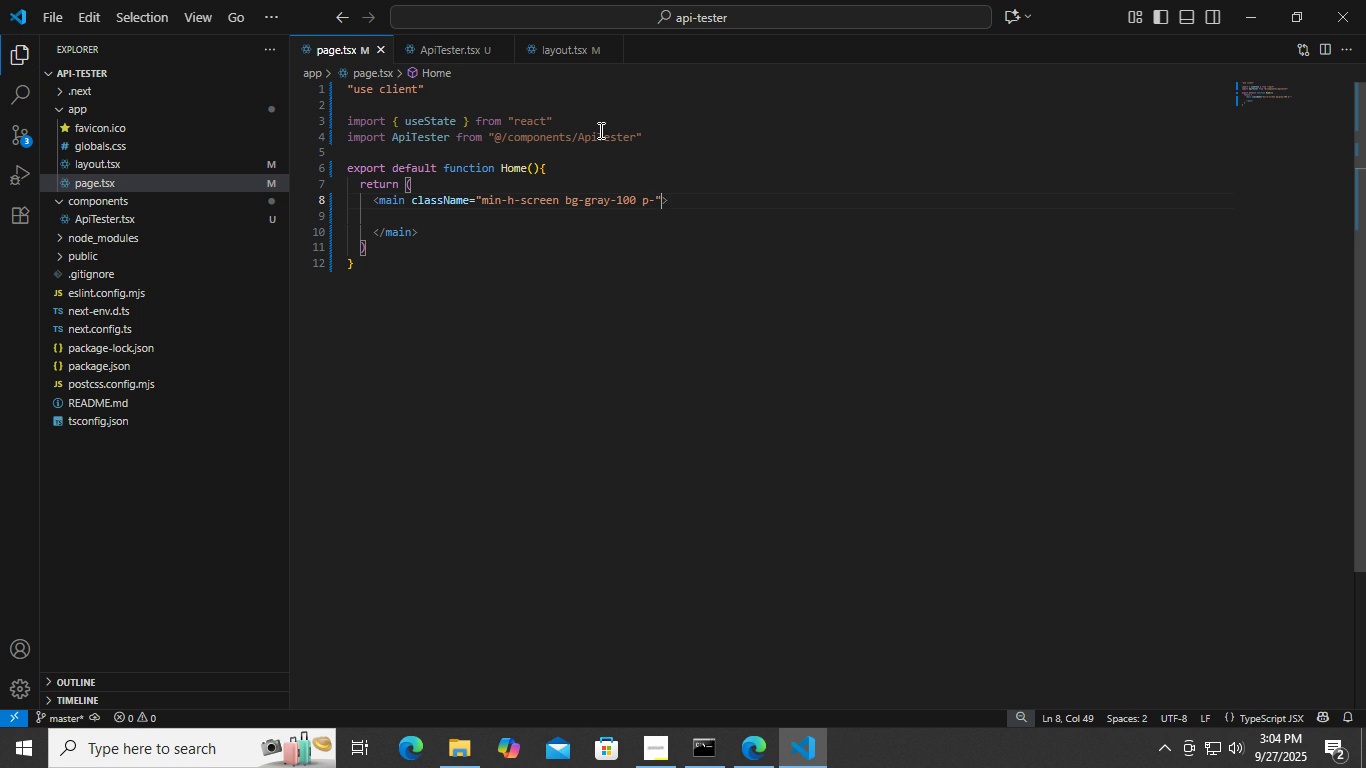 
key(ArrowRight)
 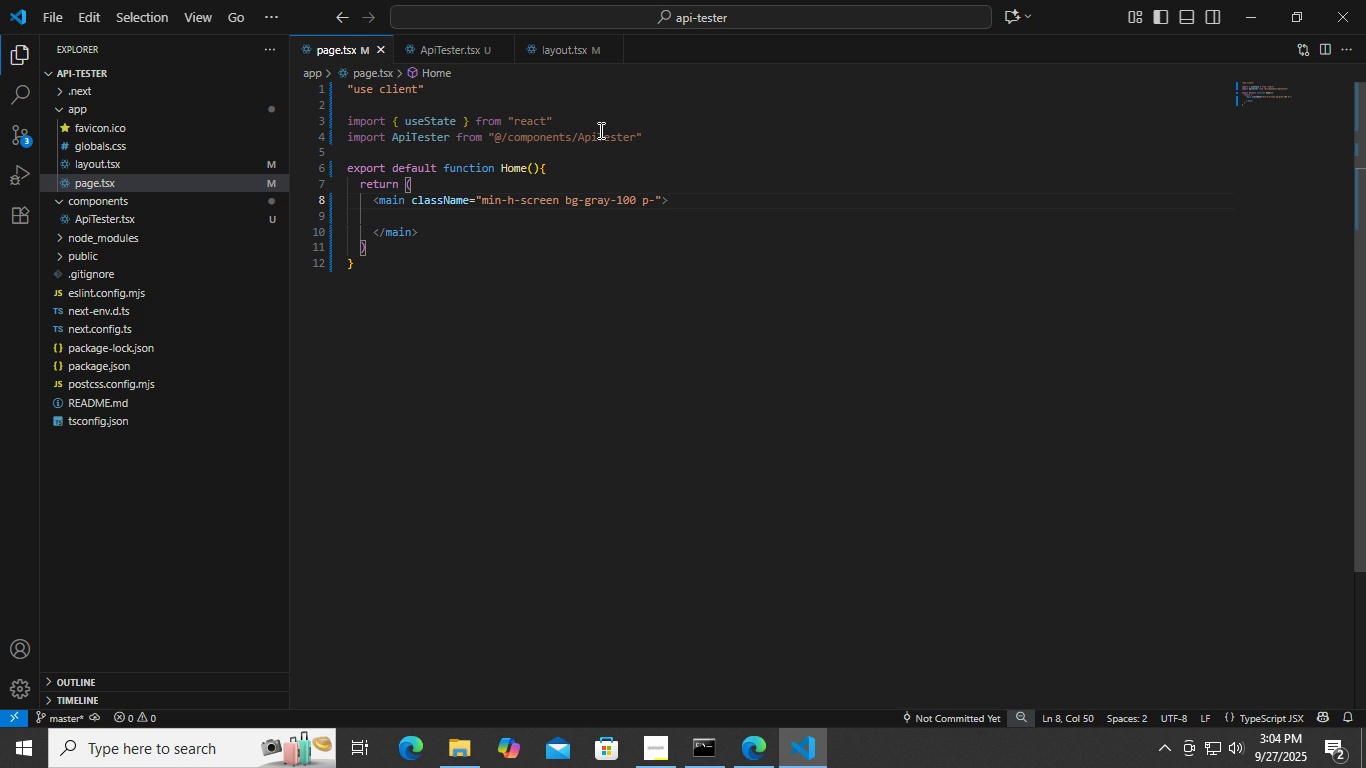 
key(ArrowLeft)
 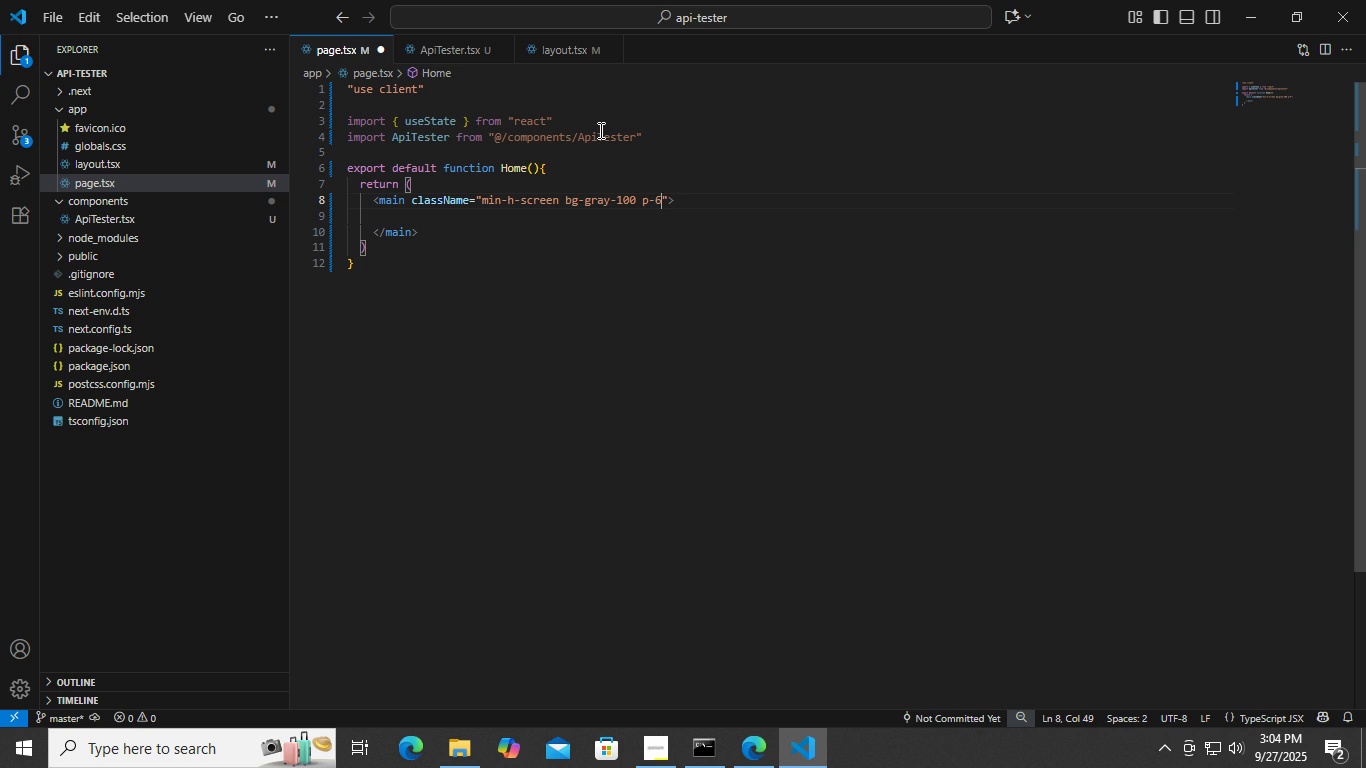 
key(6)